 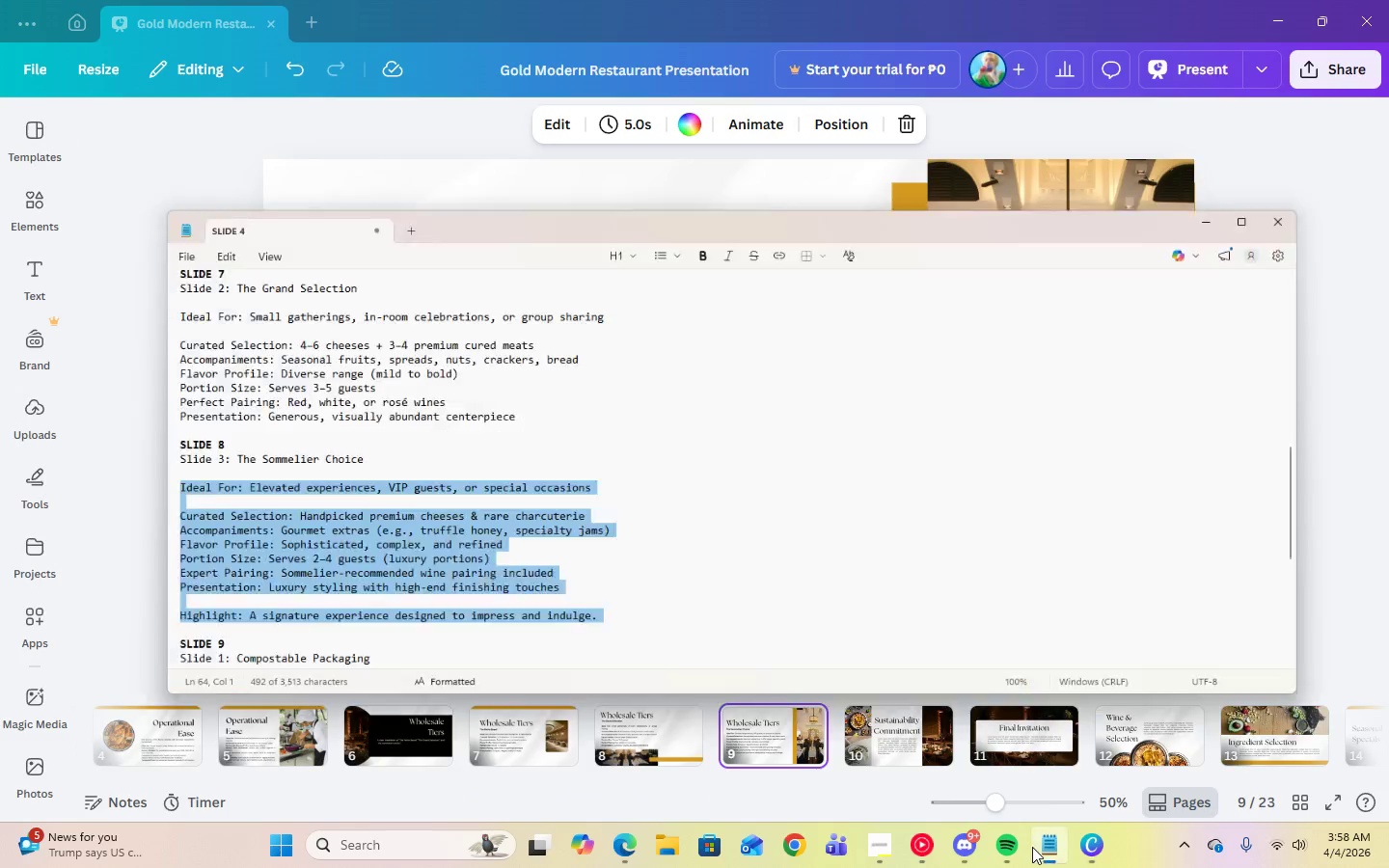 
scroll: coordinate [503, 320], scroll_direction: down, amount: 4.0
 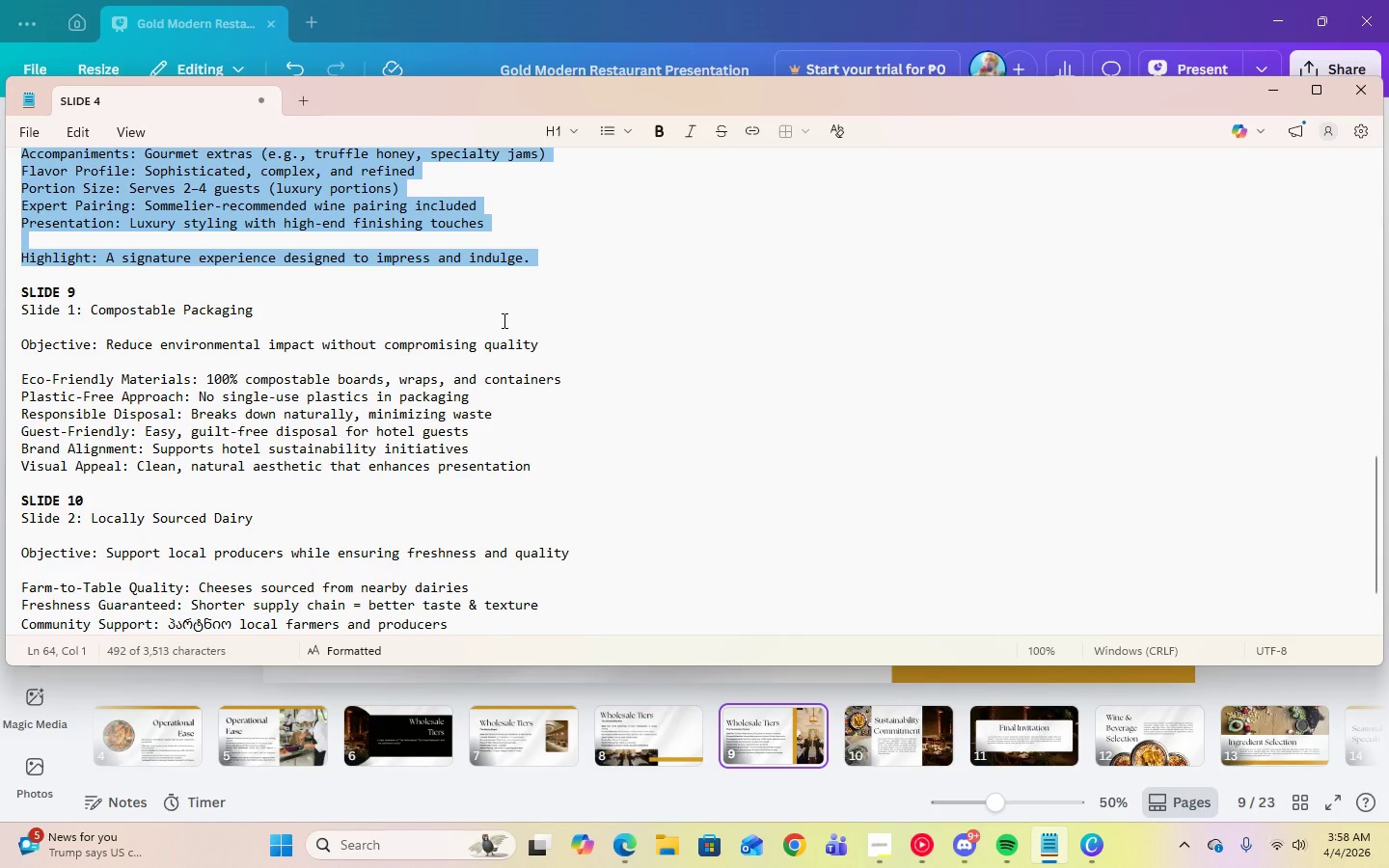 
left_click([1276, 85])
 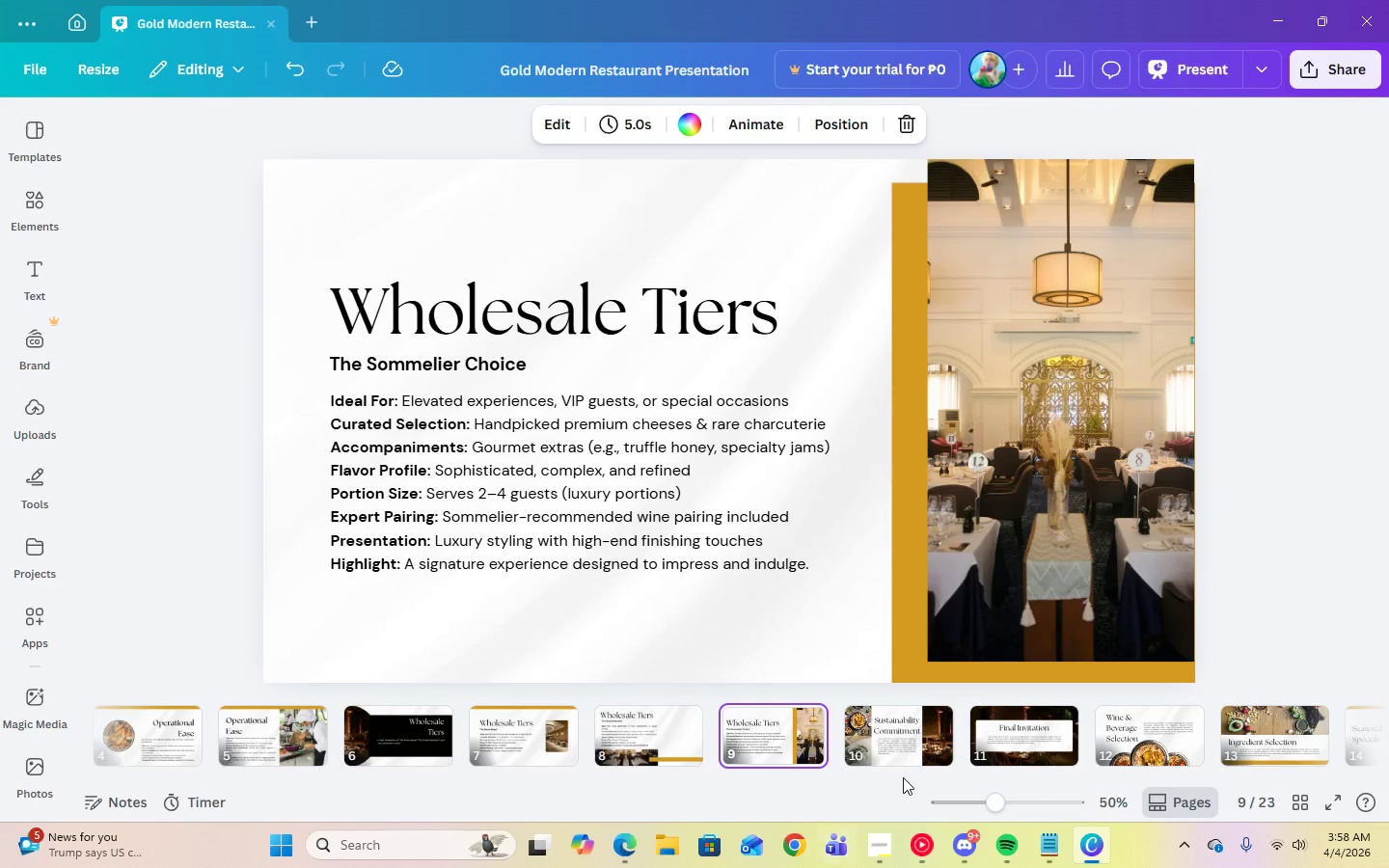 
left_click([909, 764])
 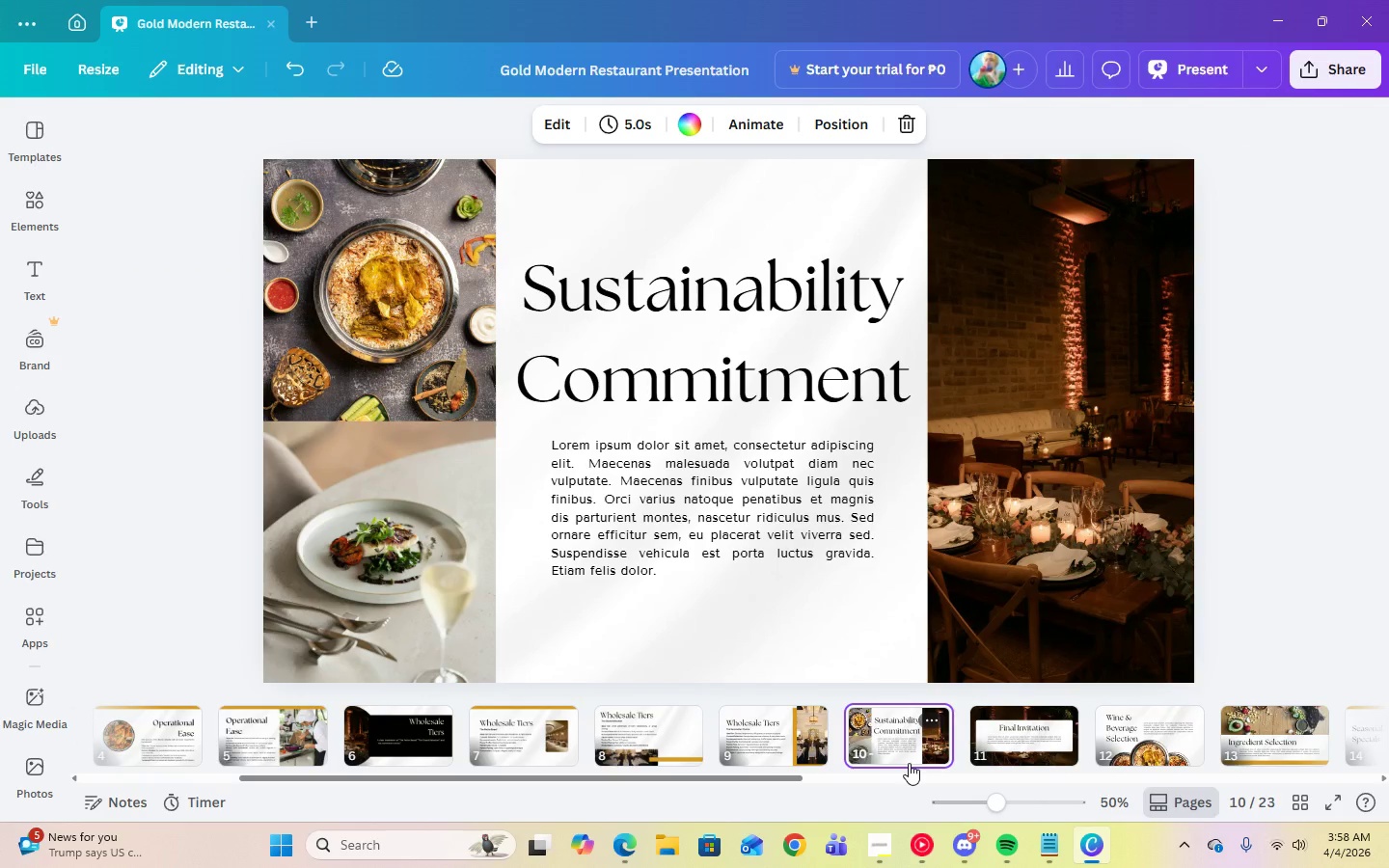 
left_click([875, 853])